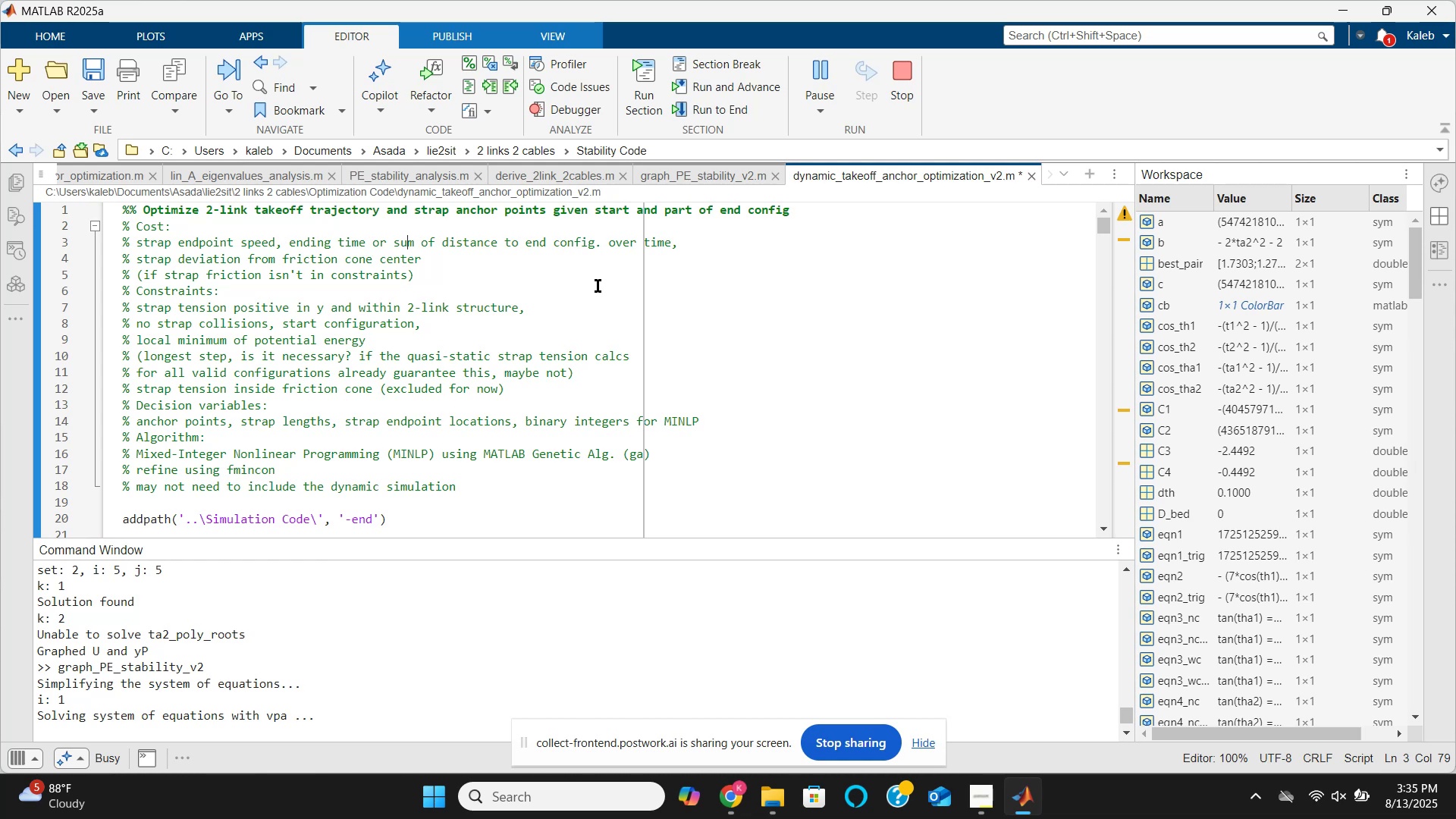 
key(ArrowLeft)
 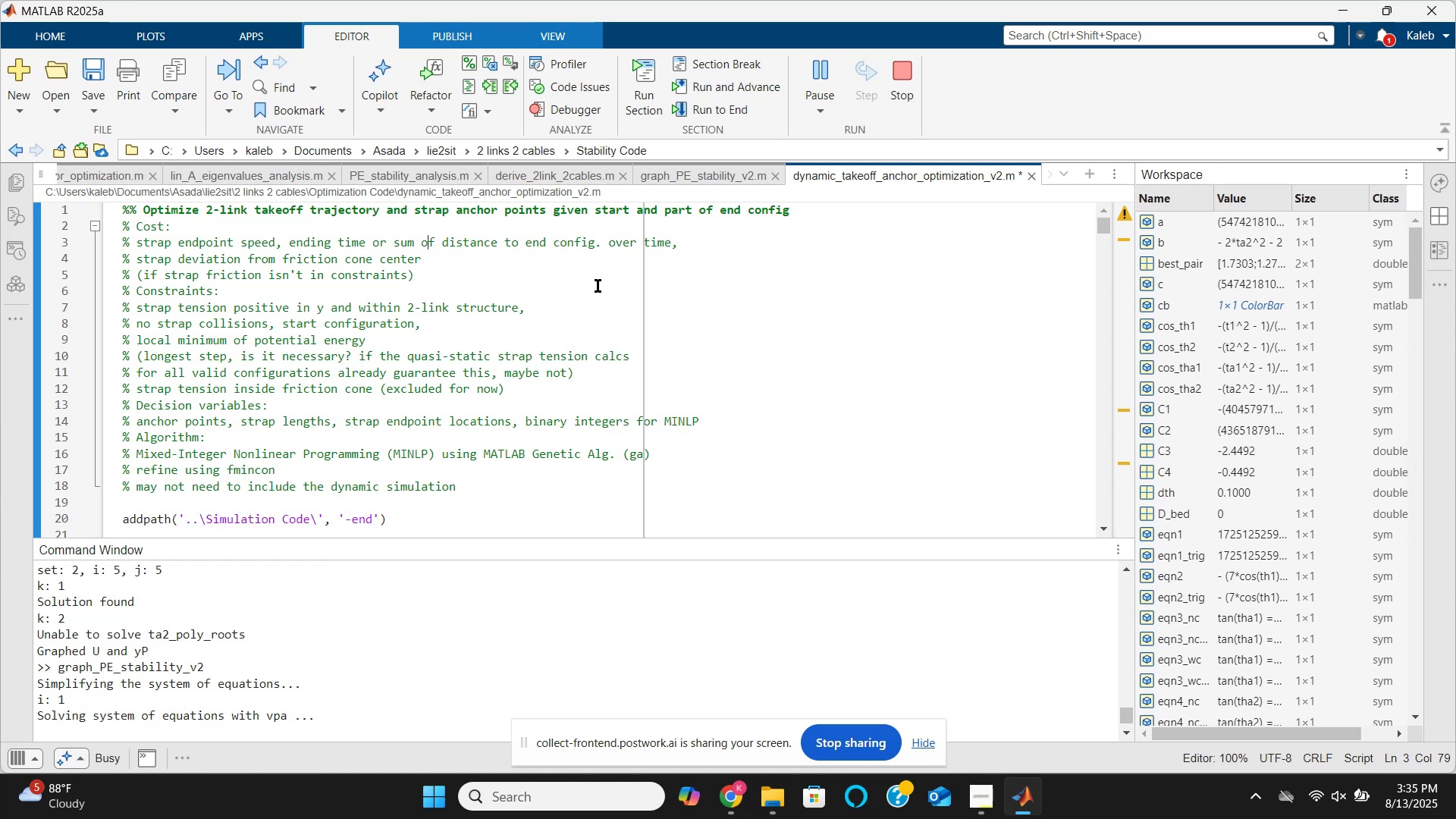 
key(ArrowLeft)
 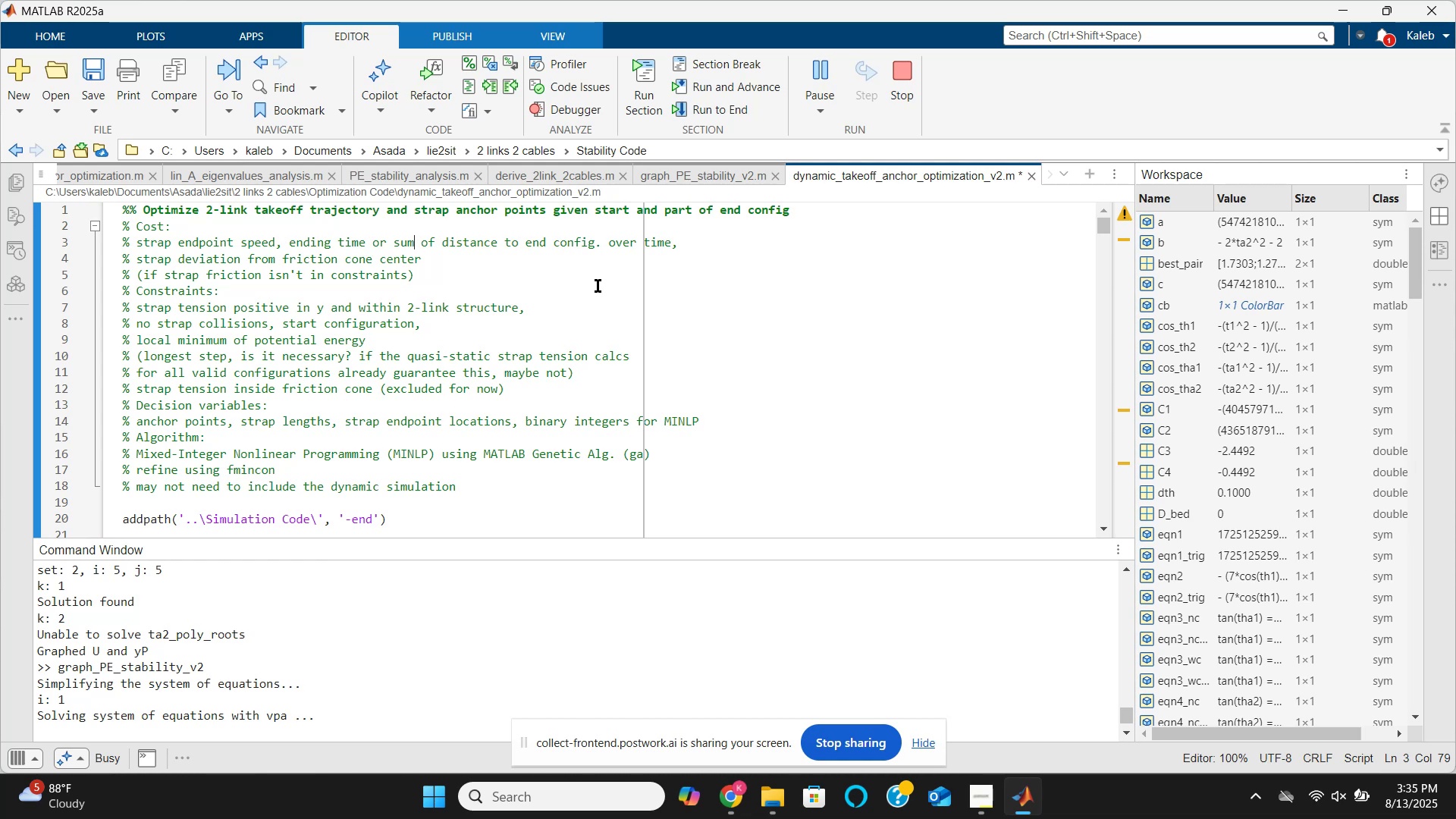 
key(ArrowLeft)
 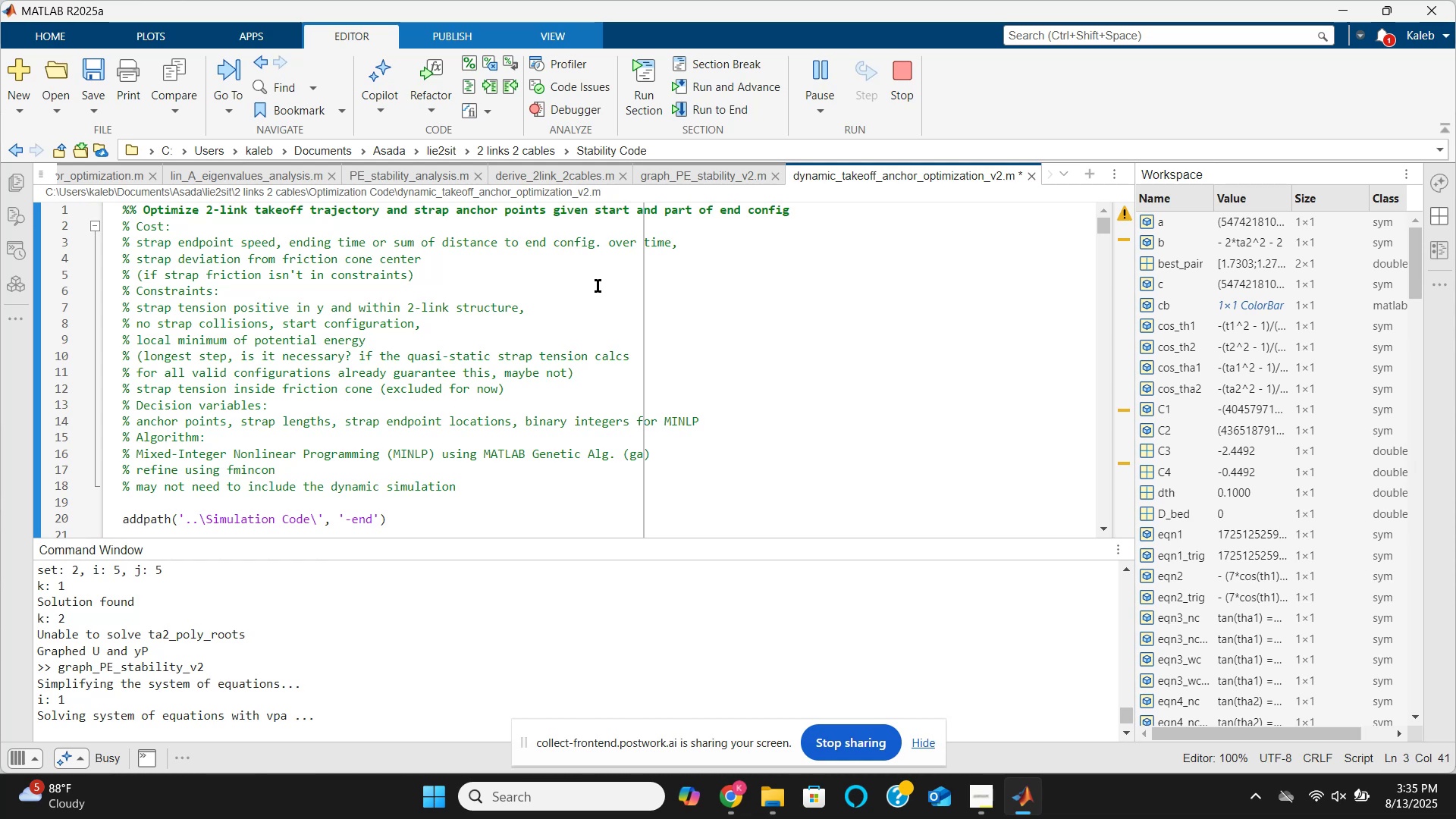 
key(ArrowRight)
 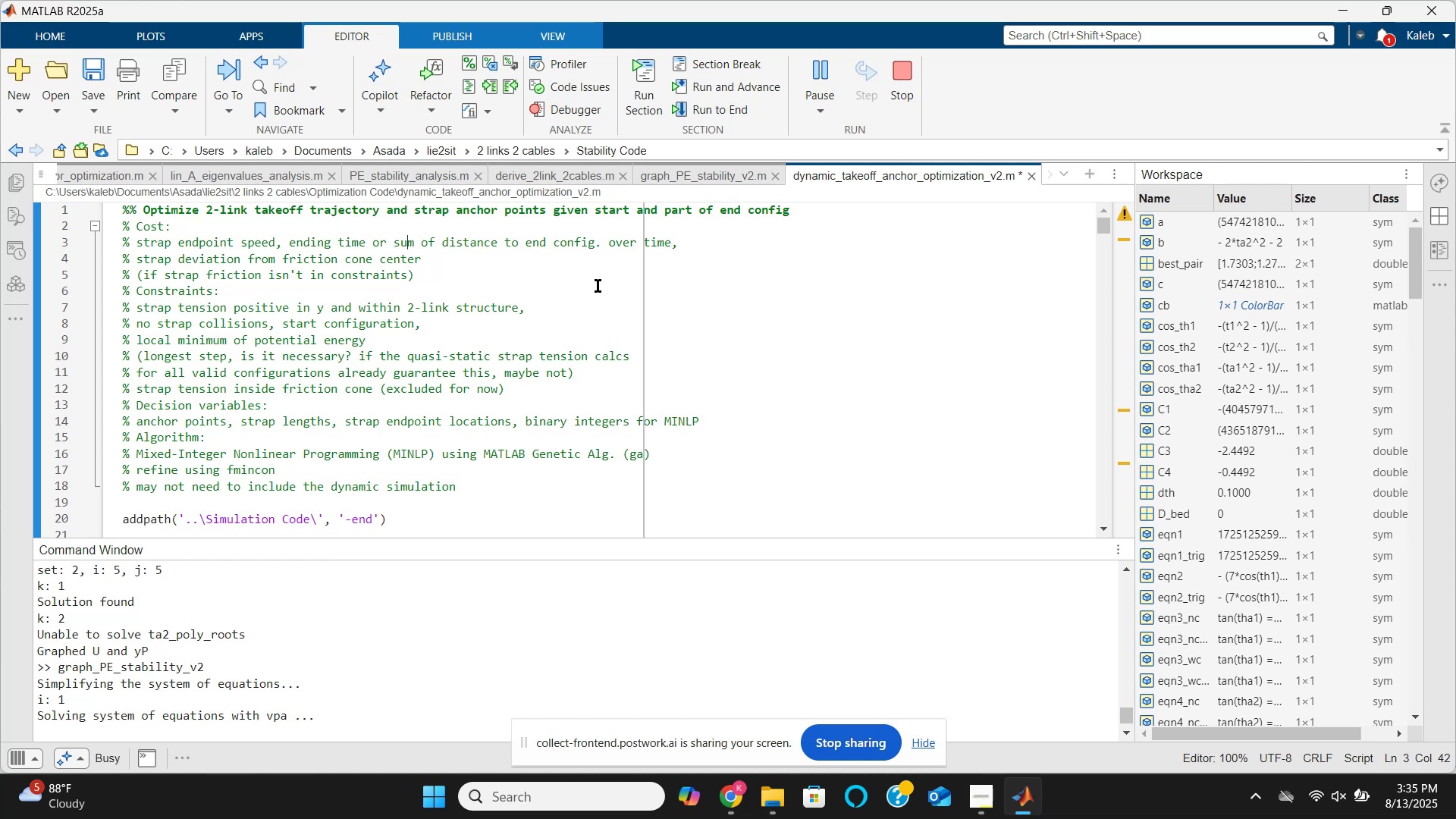 
key(ArrowRight)
 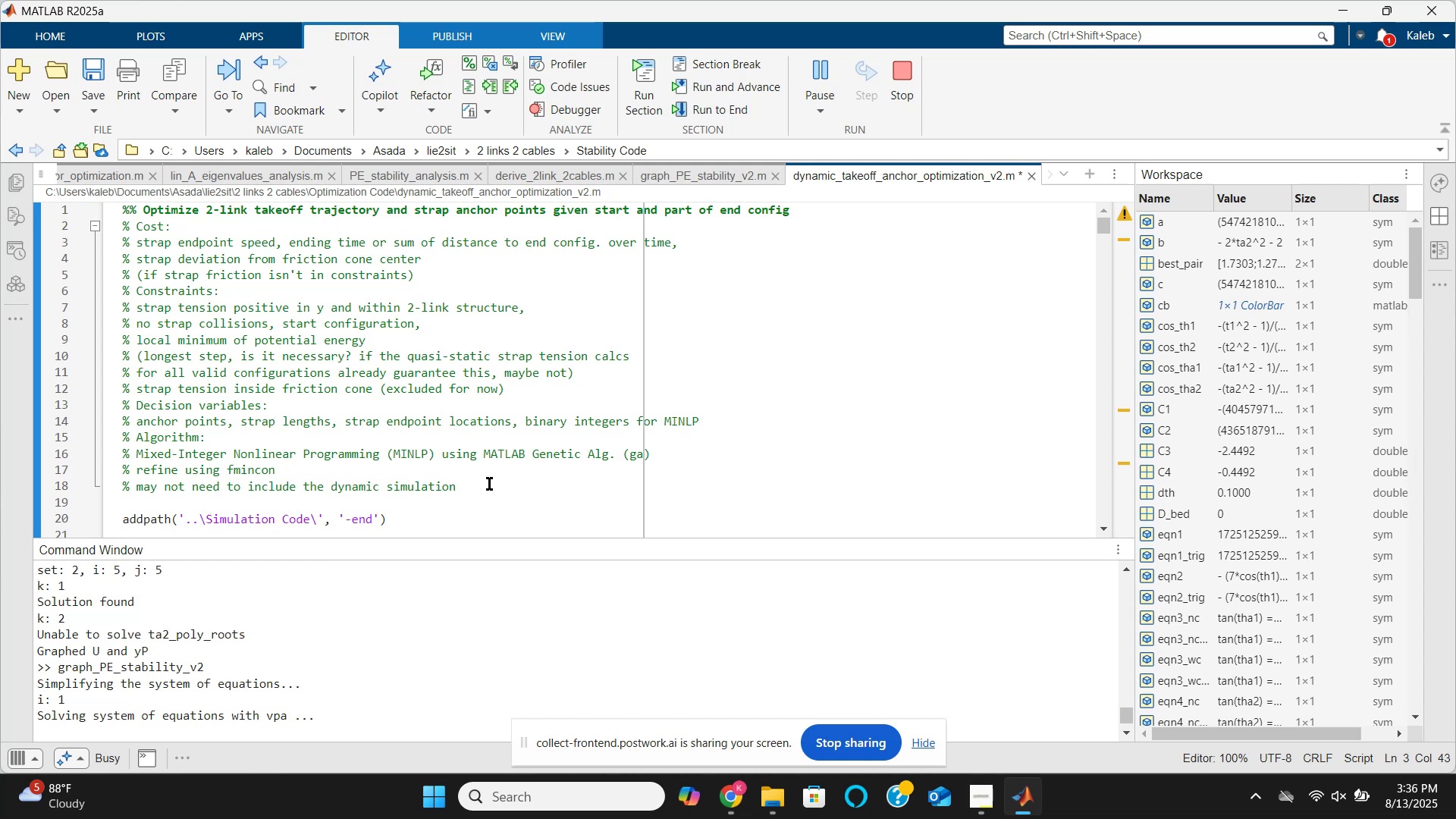 
wait(58.28)
 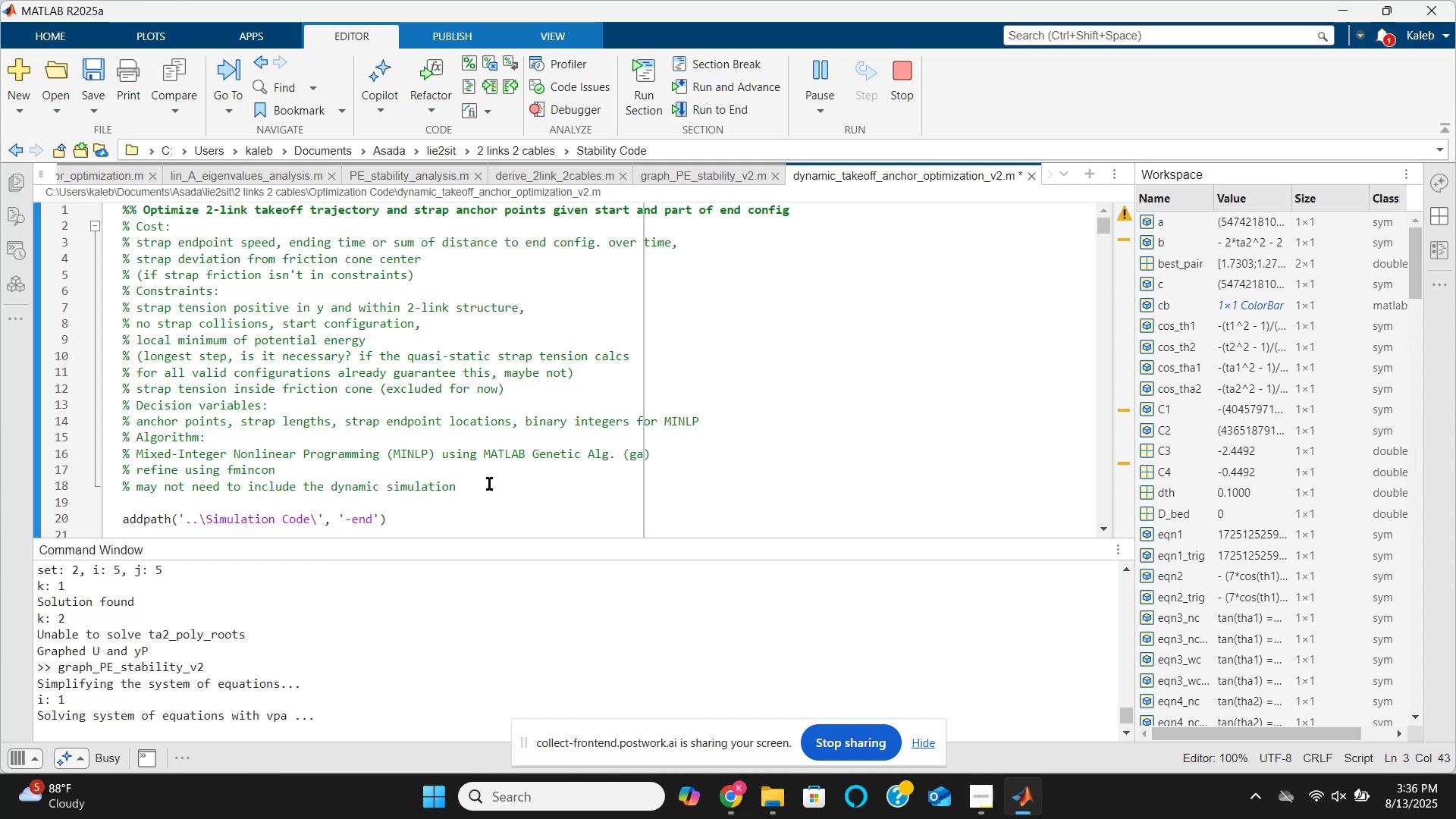 
key(Control+S)
 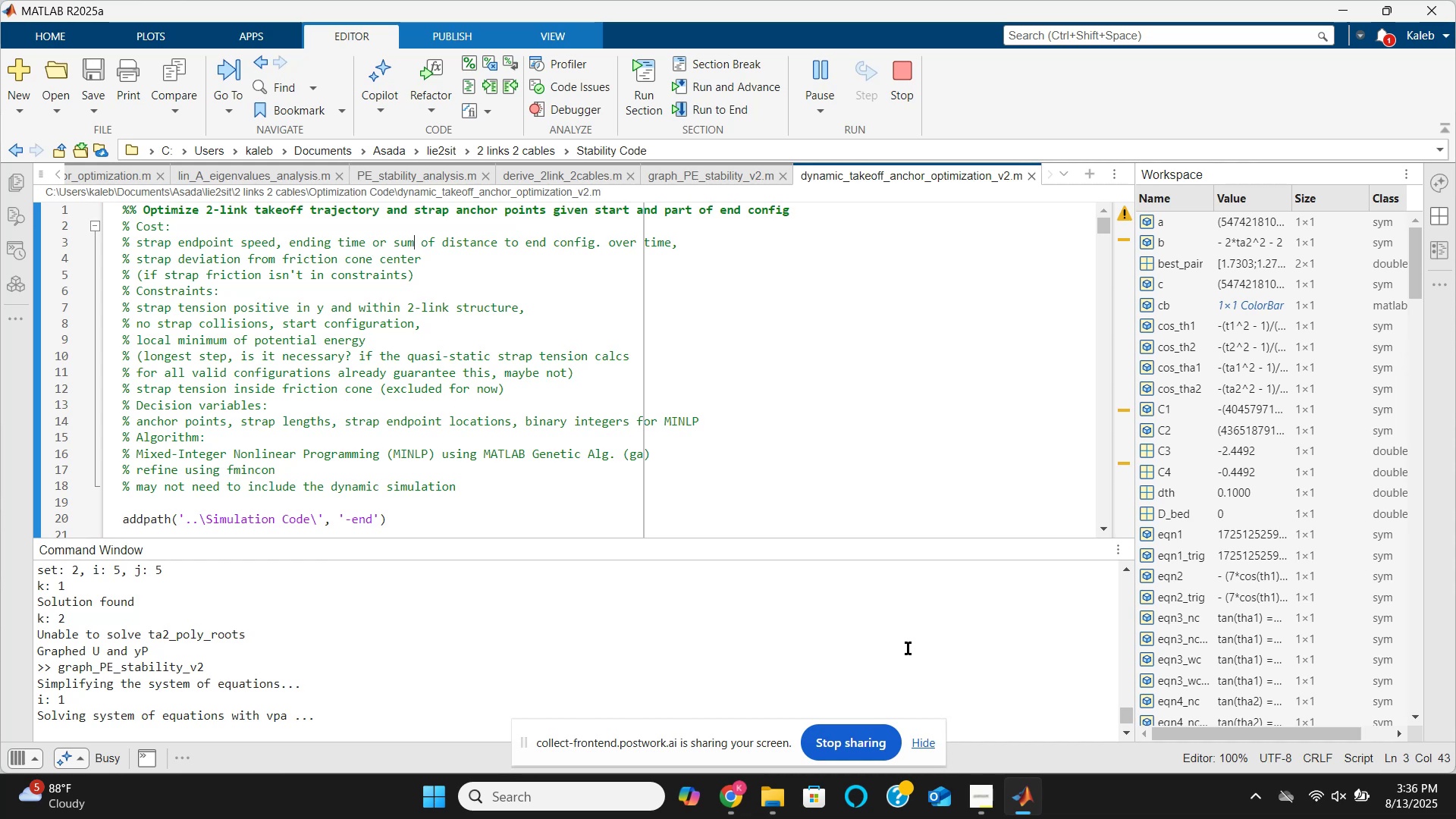 